 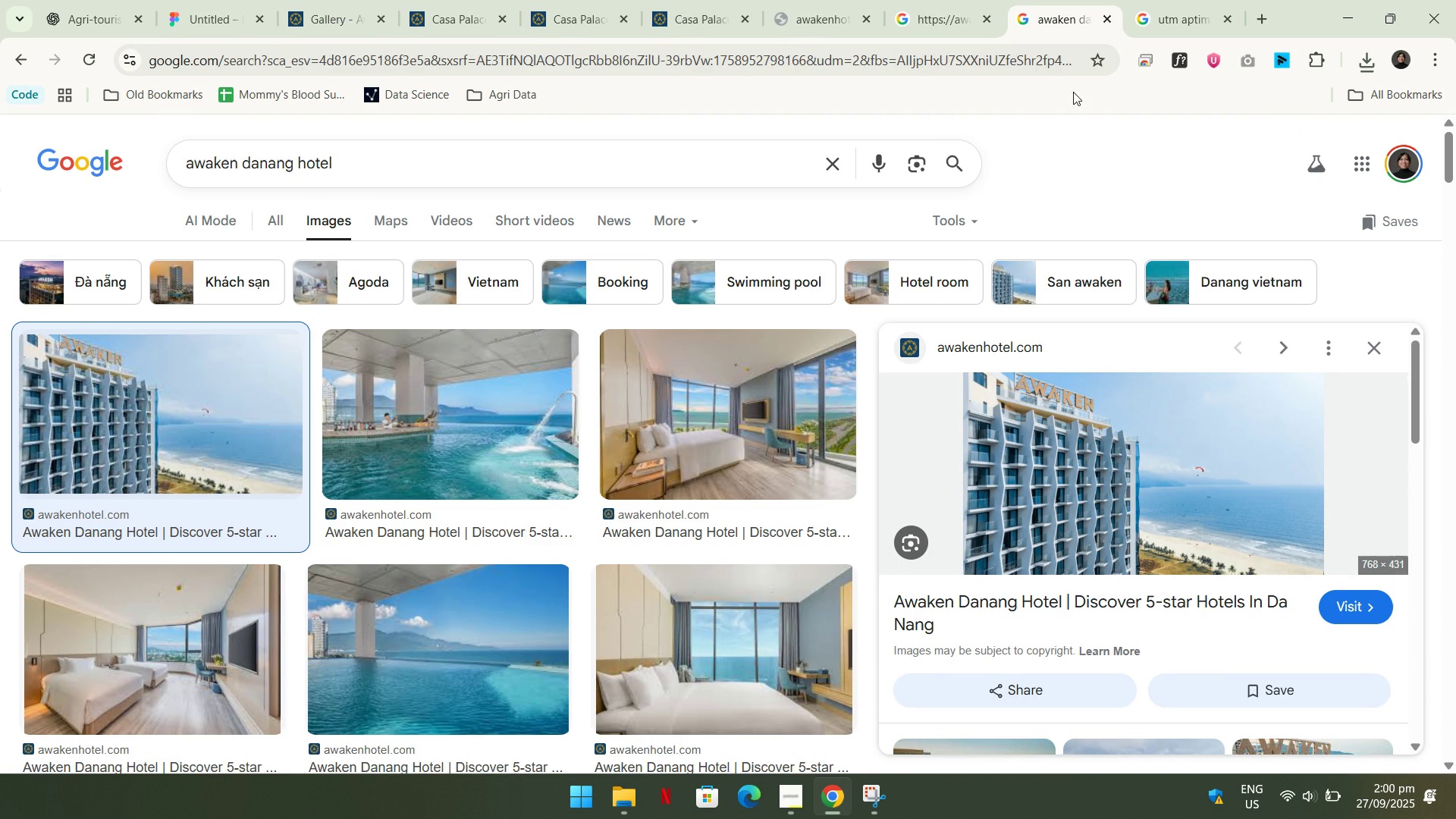 
right_click([1163, 595])
 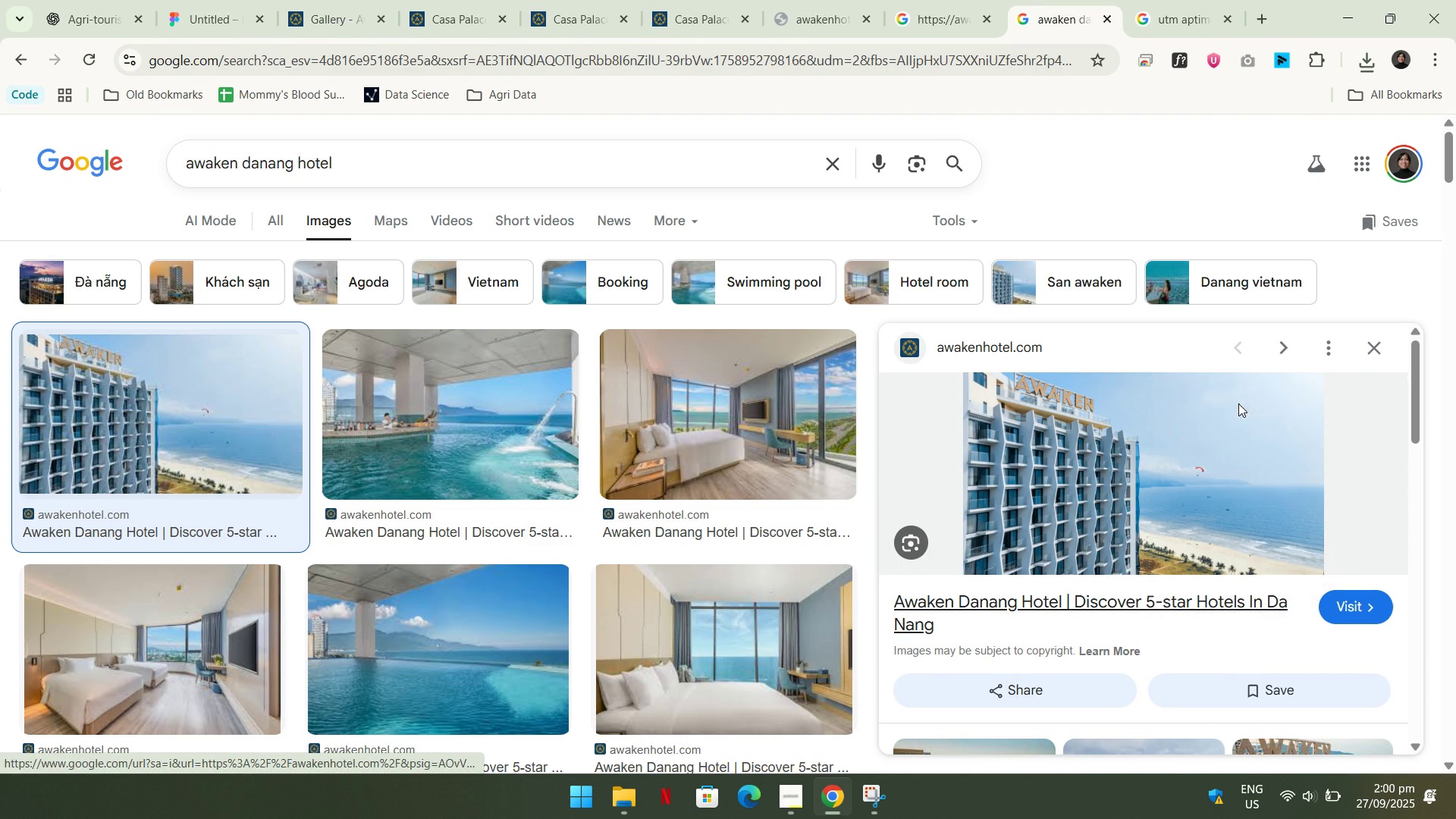 
left_click([1238, 403])
 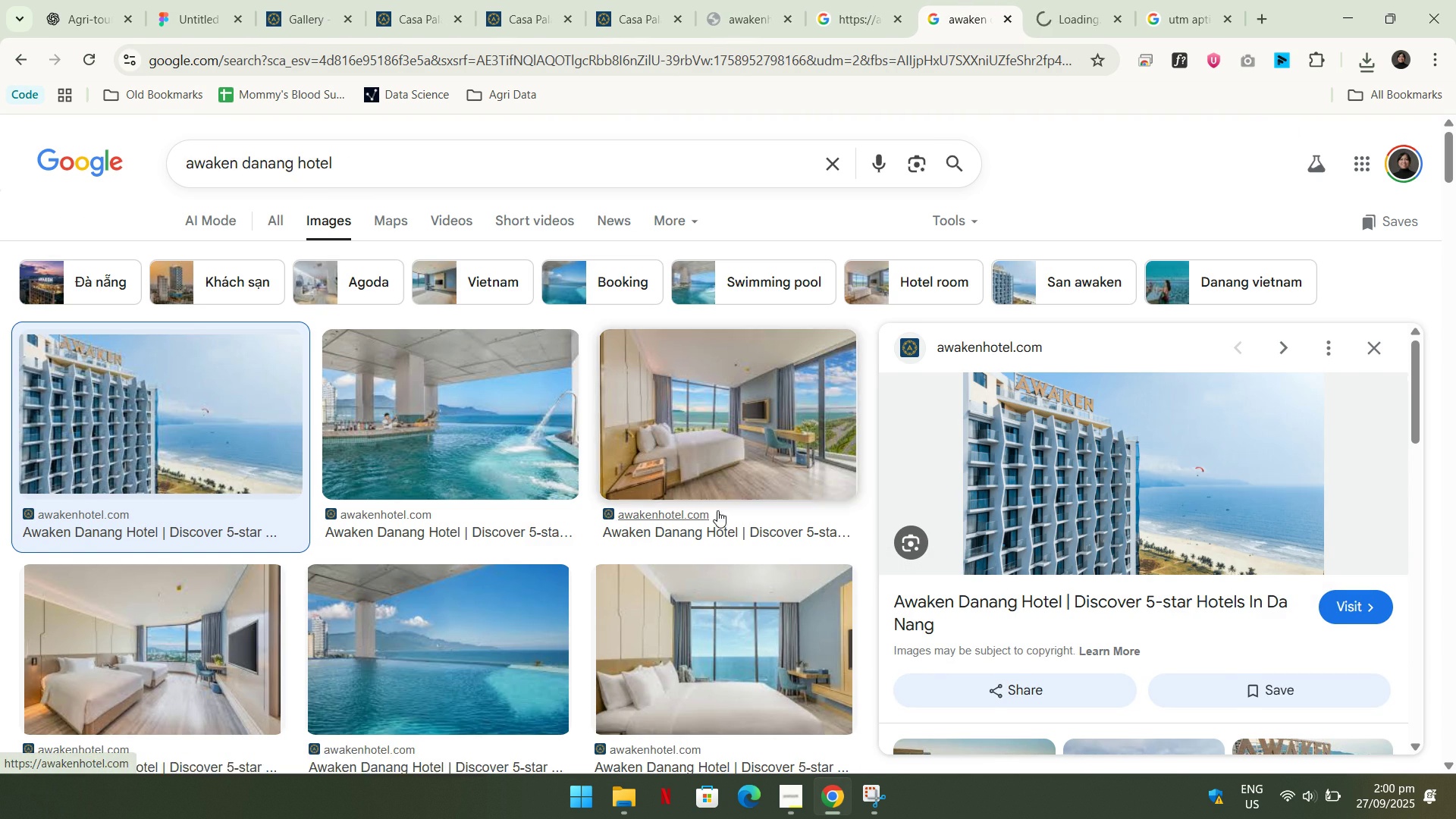 
scroll: coordinate [1086, 655], scroll_direction: down, amount: 6.0
 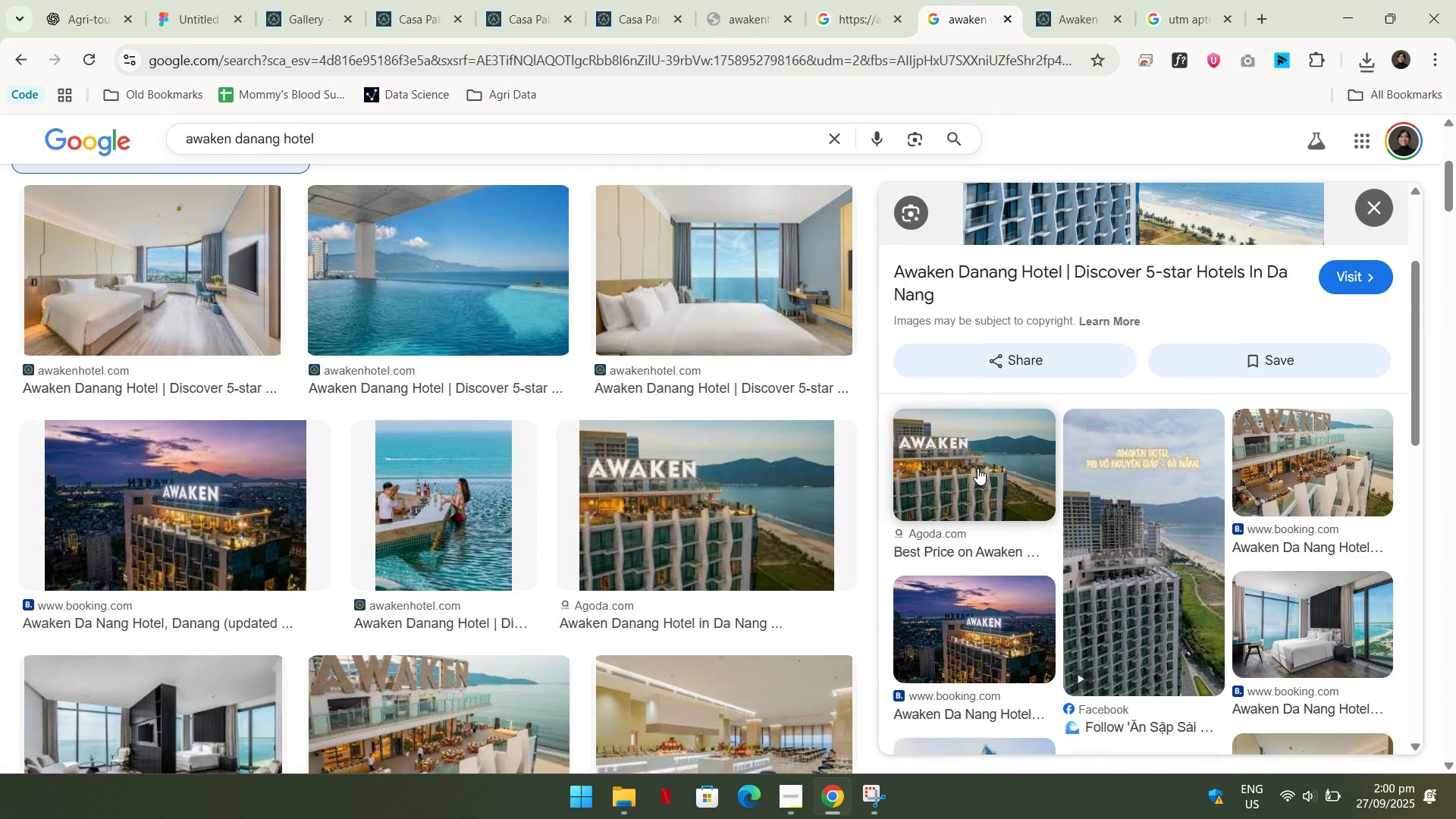 
left_click([977, 468])
 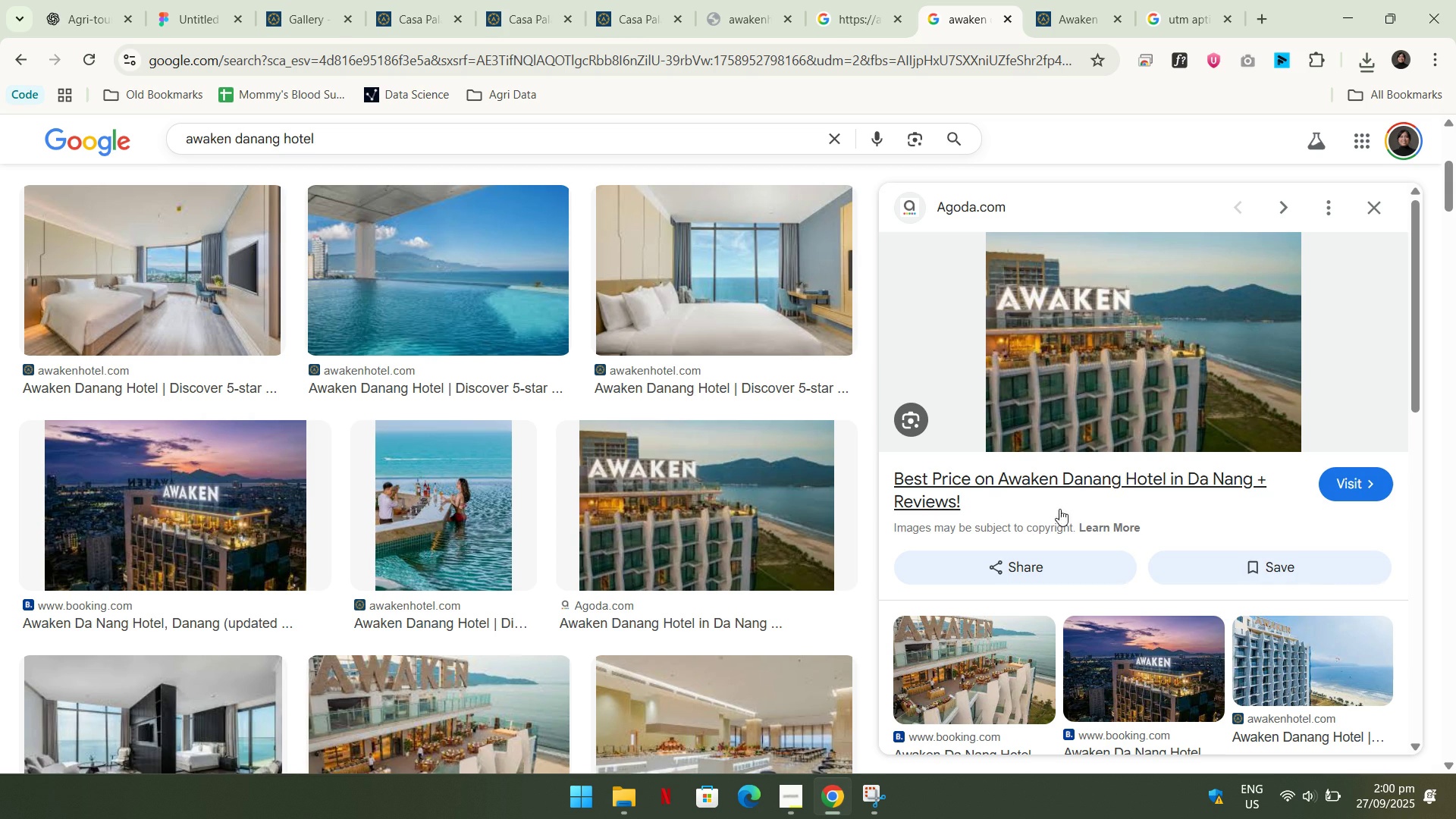 
right_click([1112, 478])
 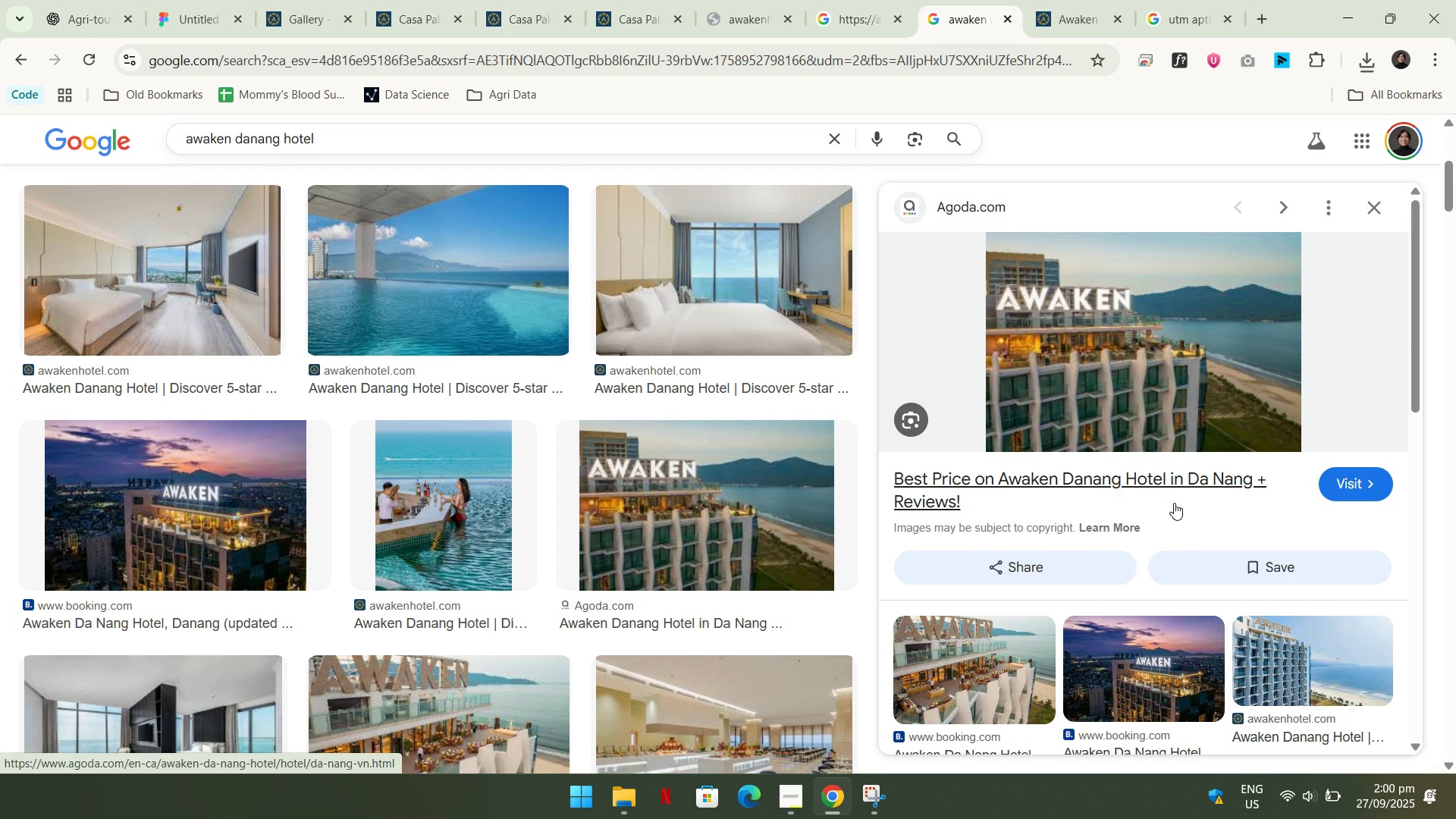 
left_click([1175, 504])
 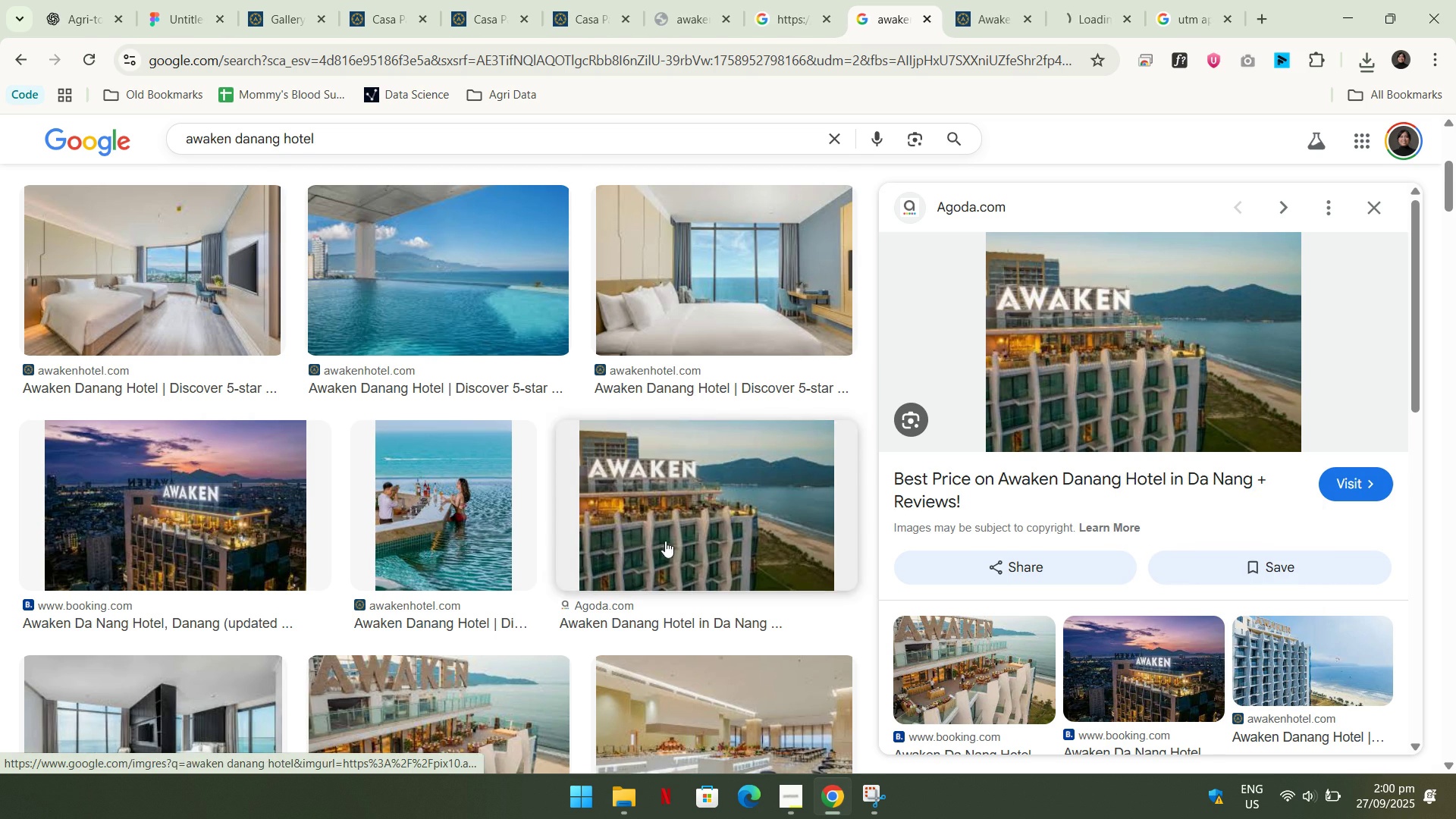 
scroll: coordinate [664, 542], scroll_direction: down, amount: 4.0
 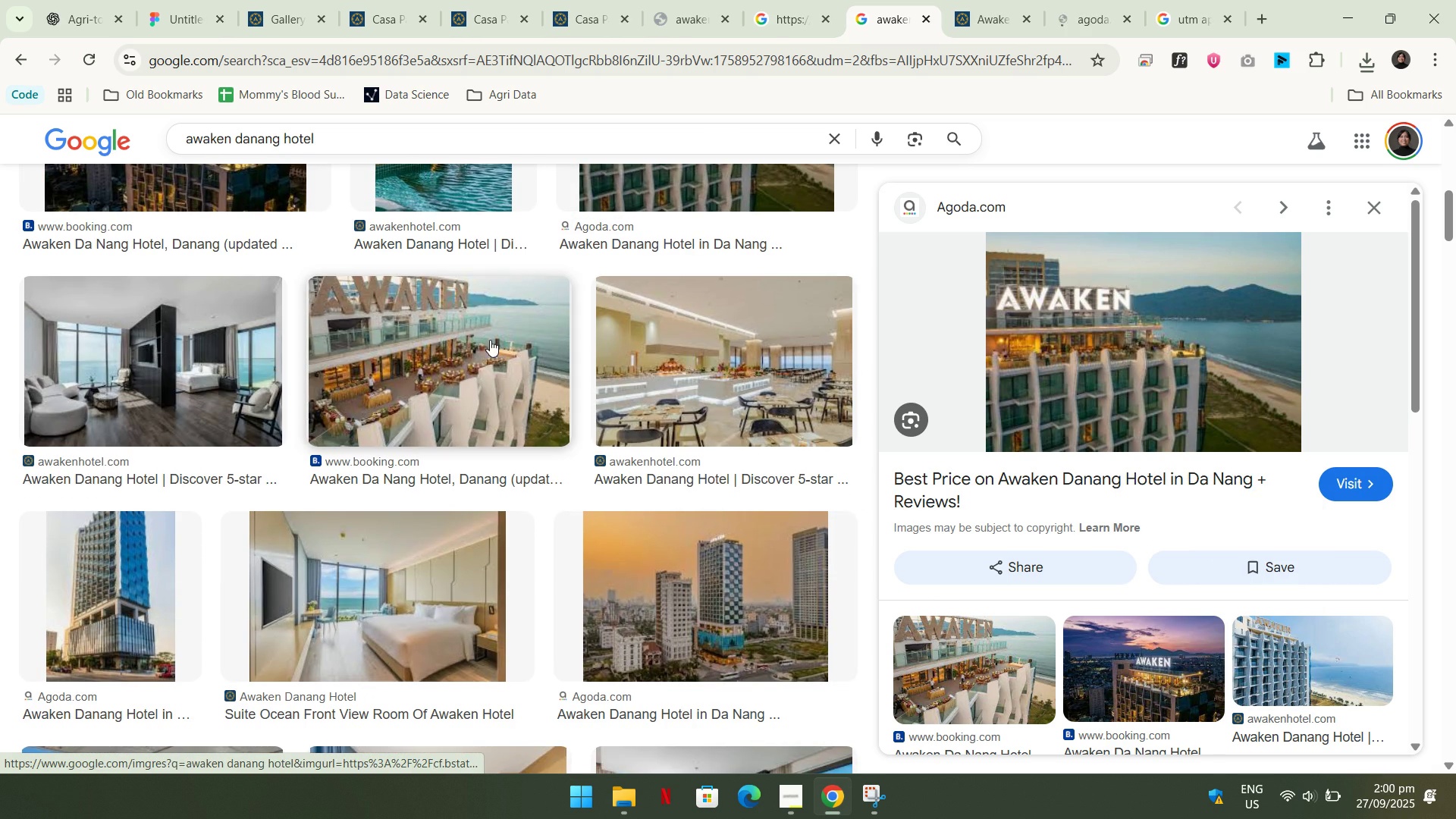 
left_click([460, 320])
 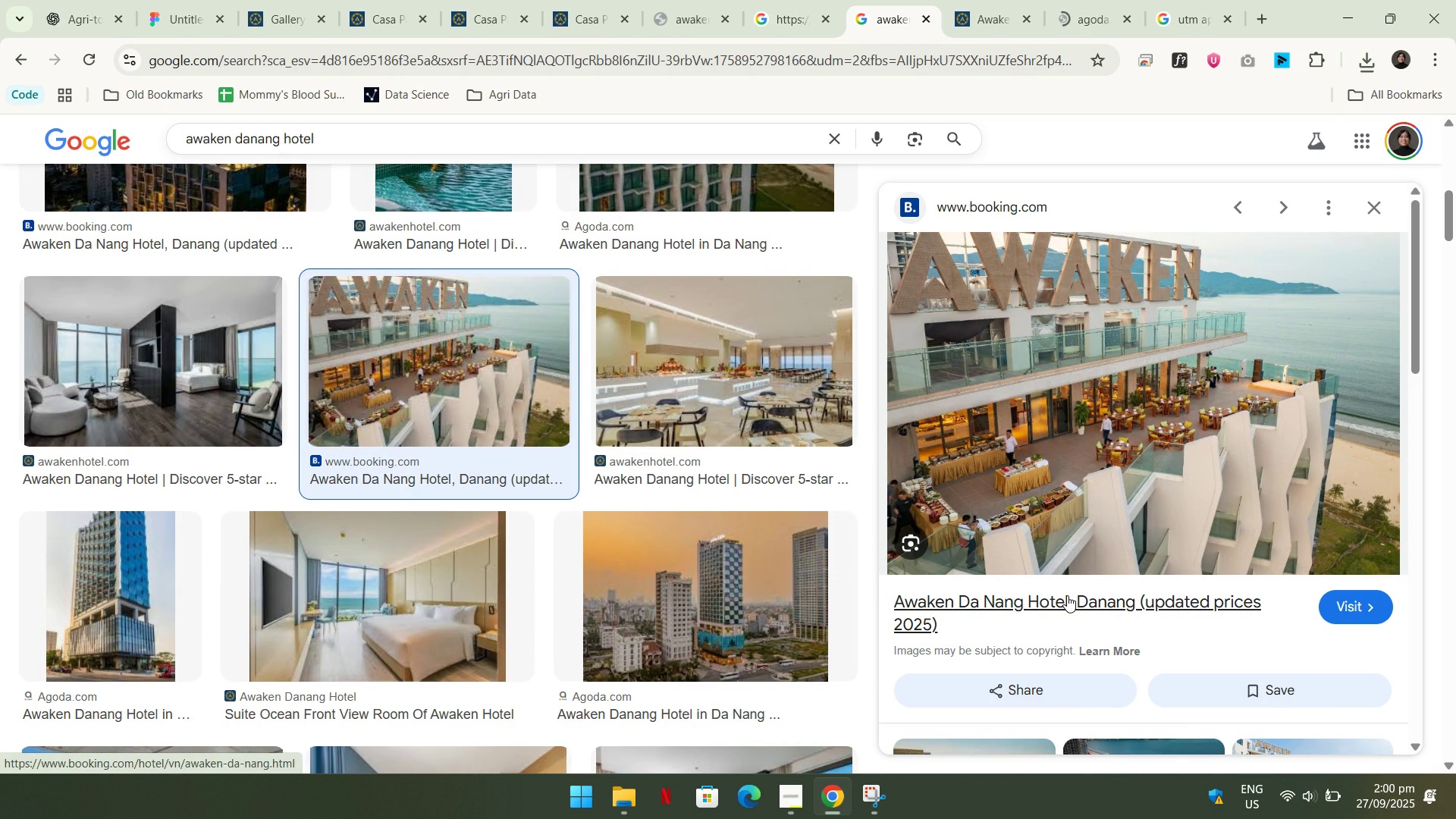 
right_click([1094, 434])
 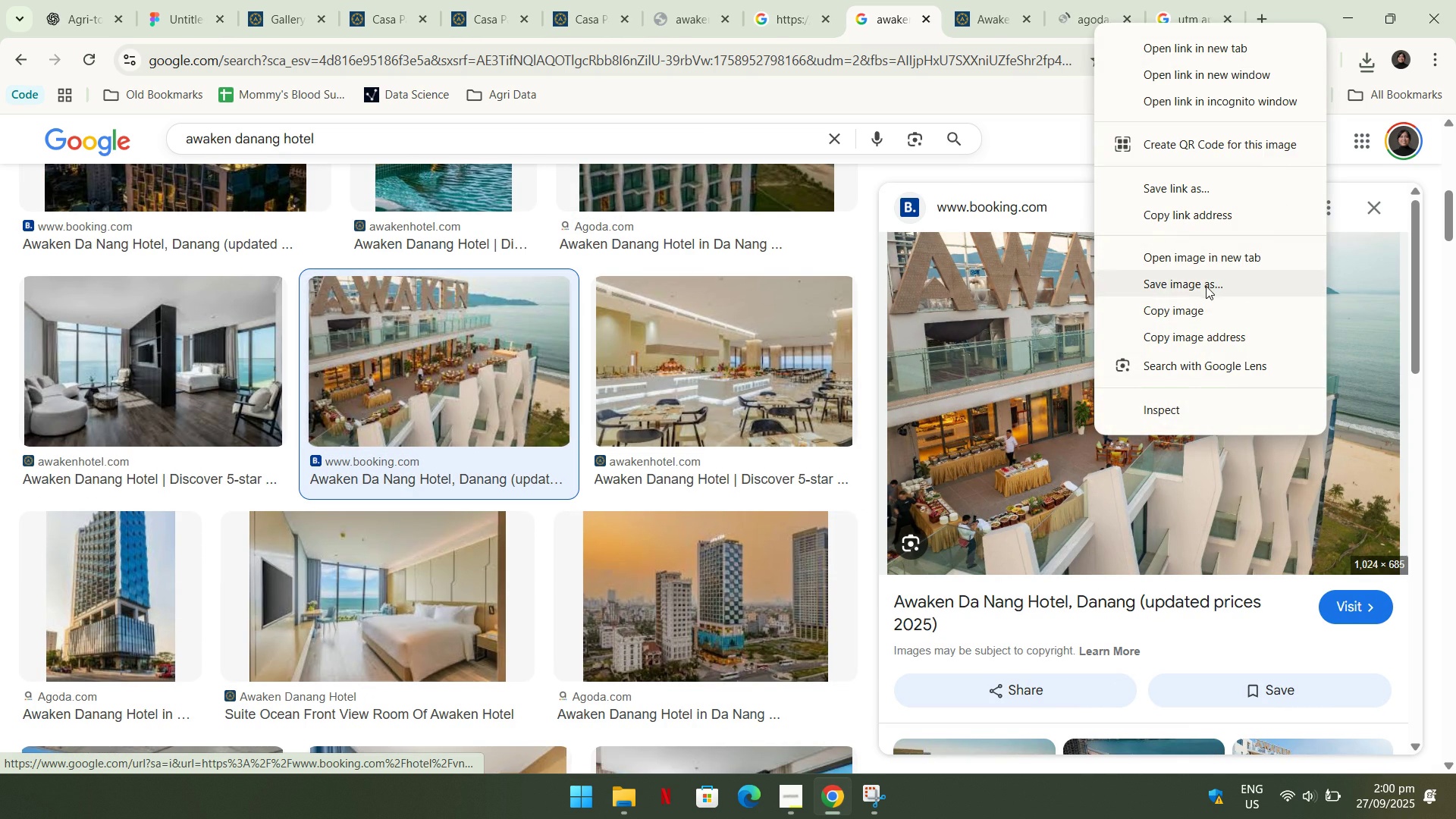 
left_click([1207, 284])
 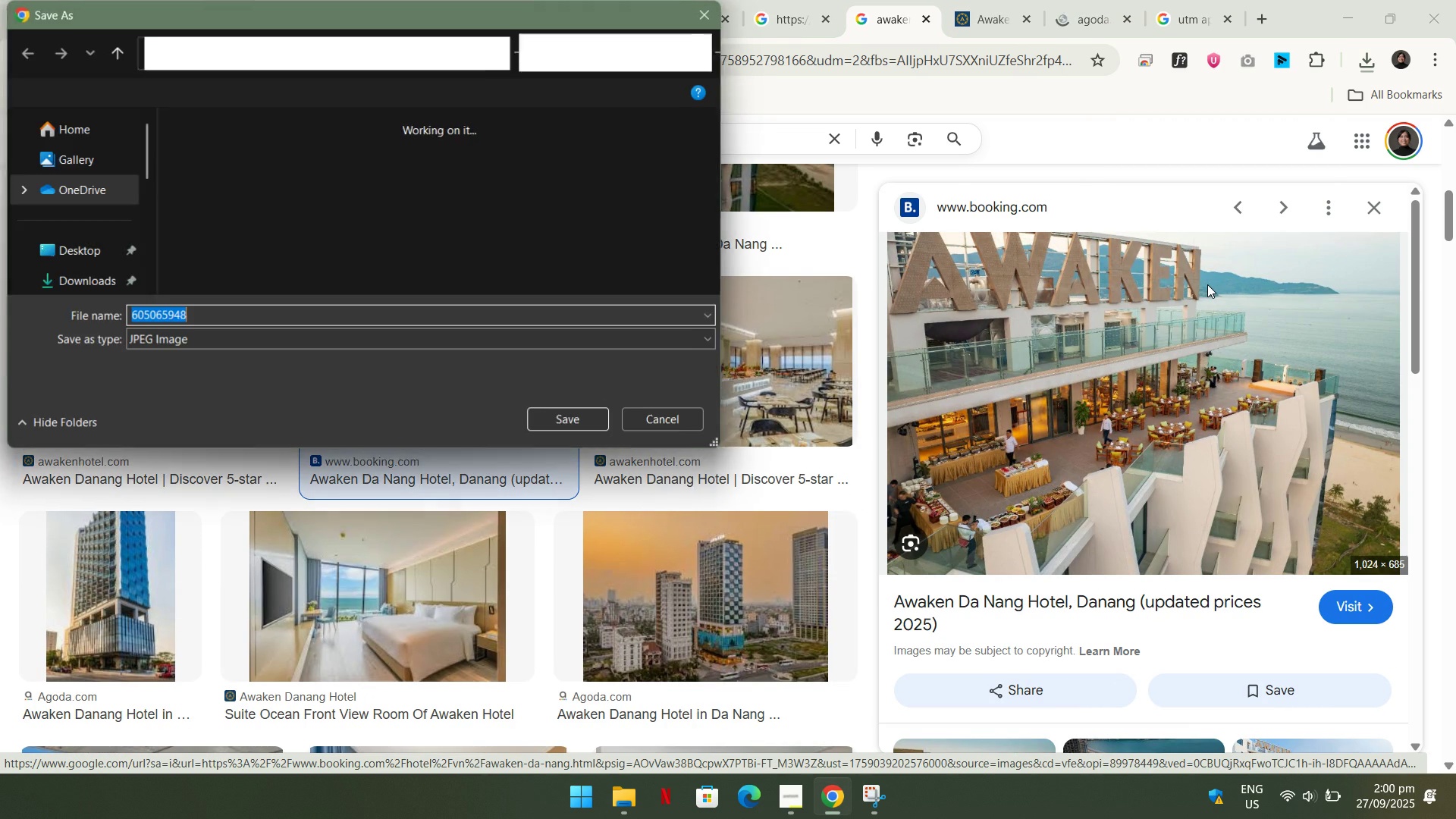 
key(Enter)
 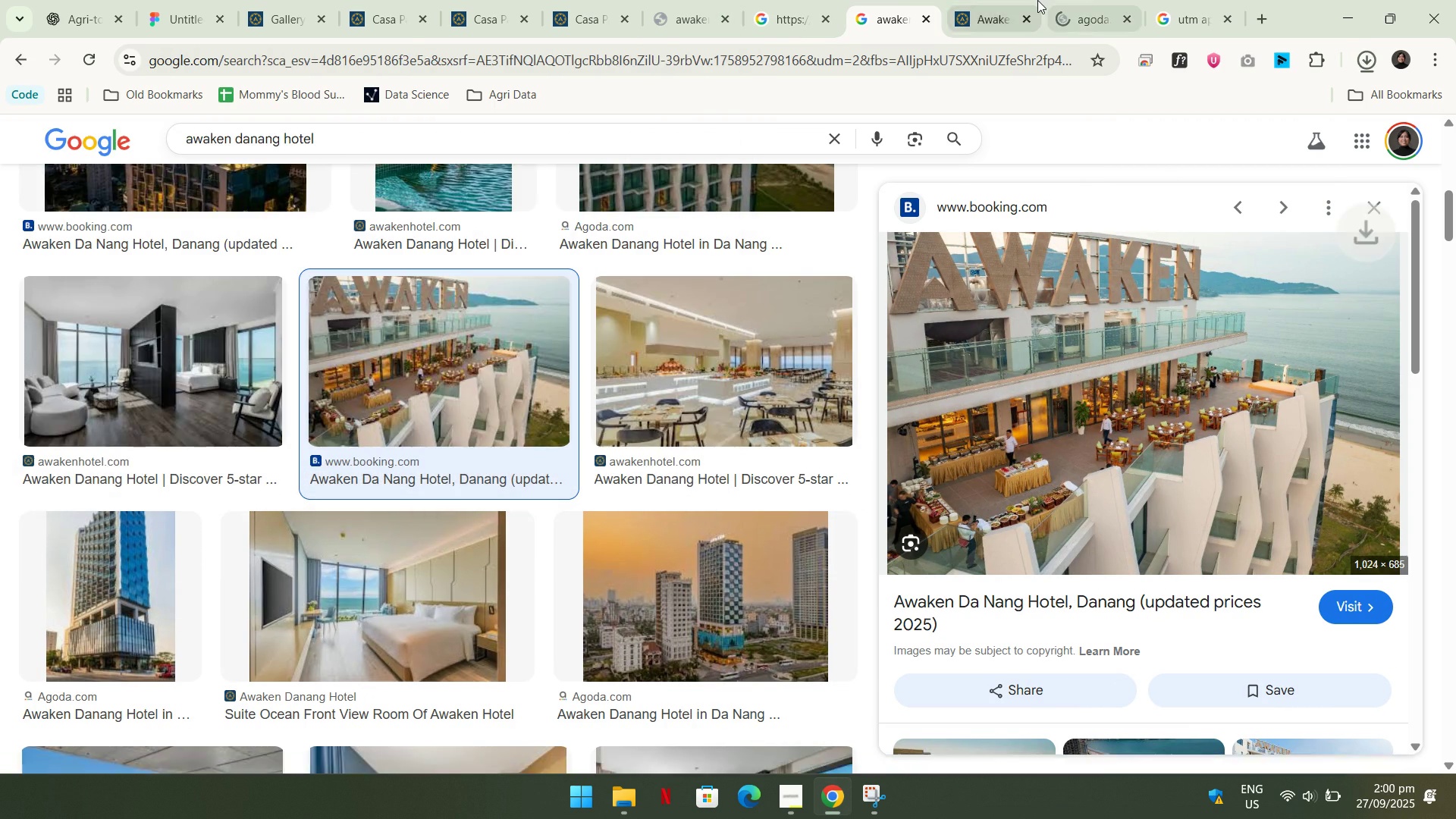 
left_click([1037, 0])
 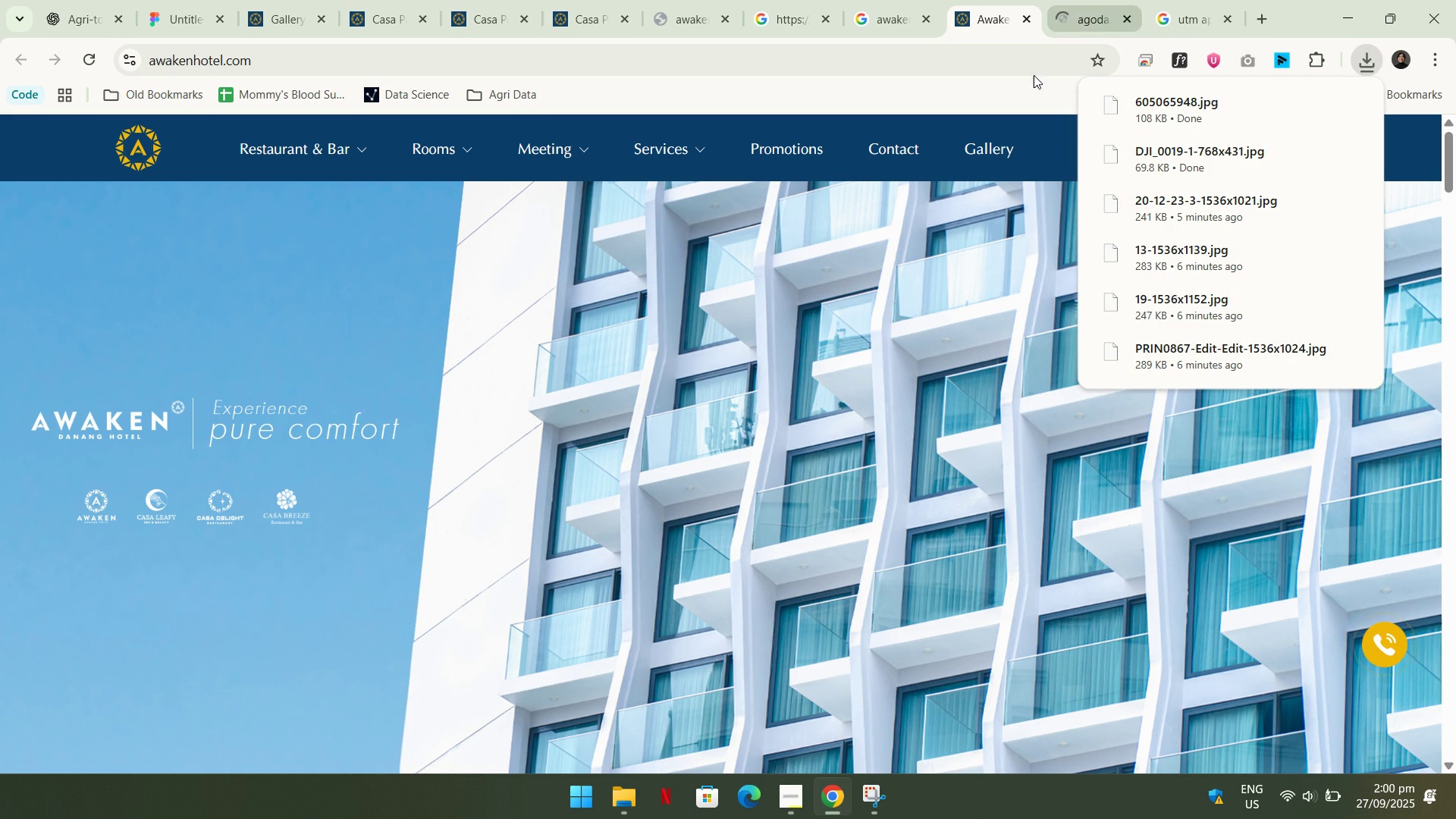 
scroll: coordinate [695, 540], scroll_direction: down, amount: 6.0
 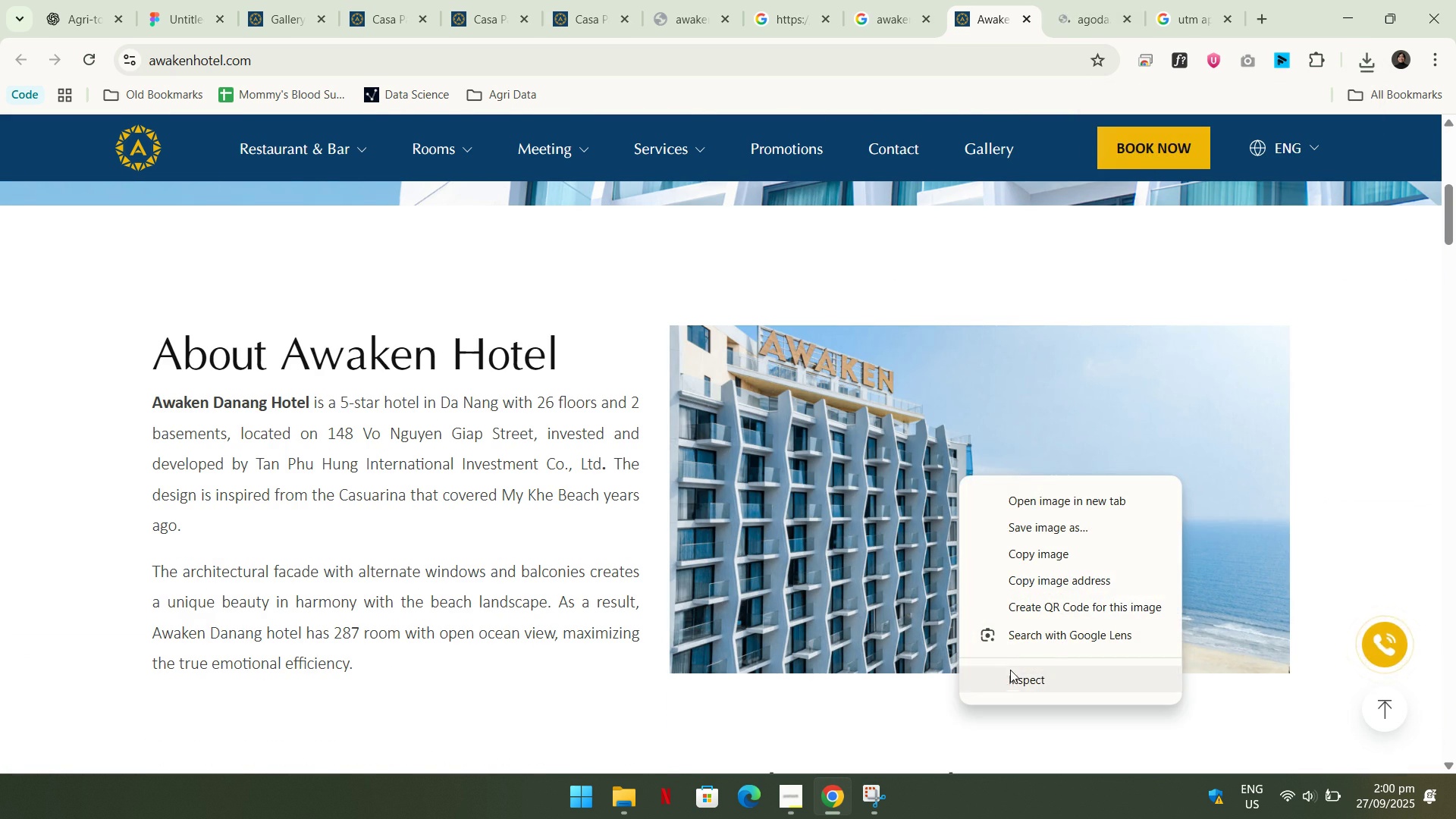 
left_click([1015, 679])
 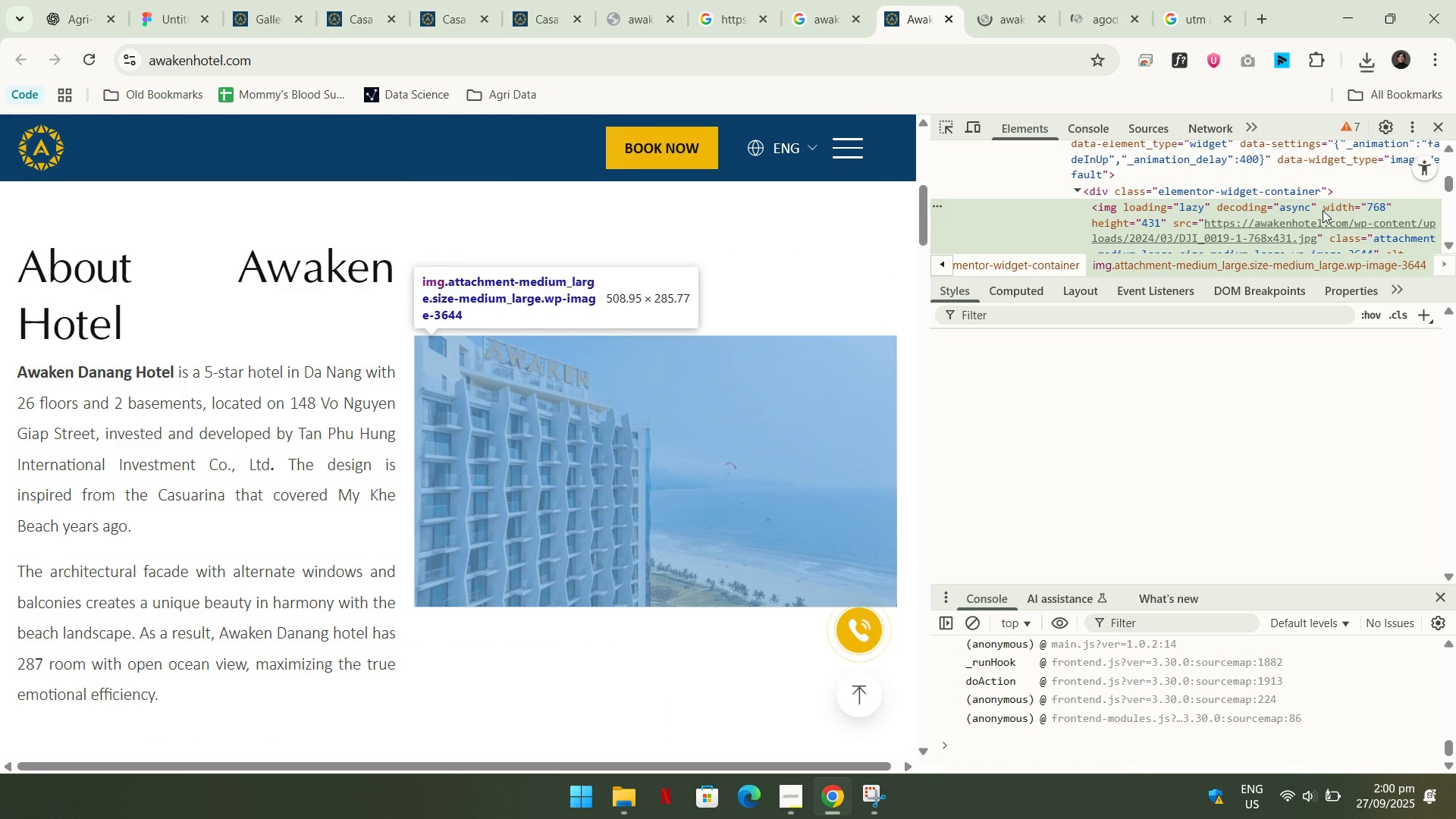 
left_click([1440, 133])
 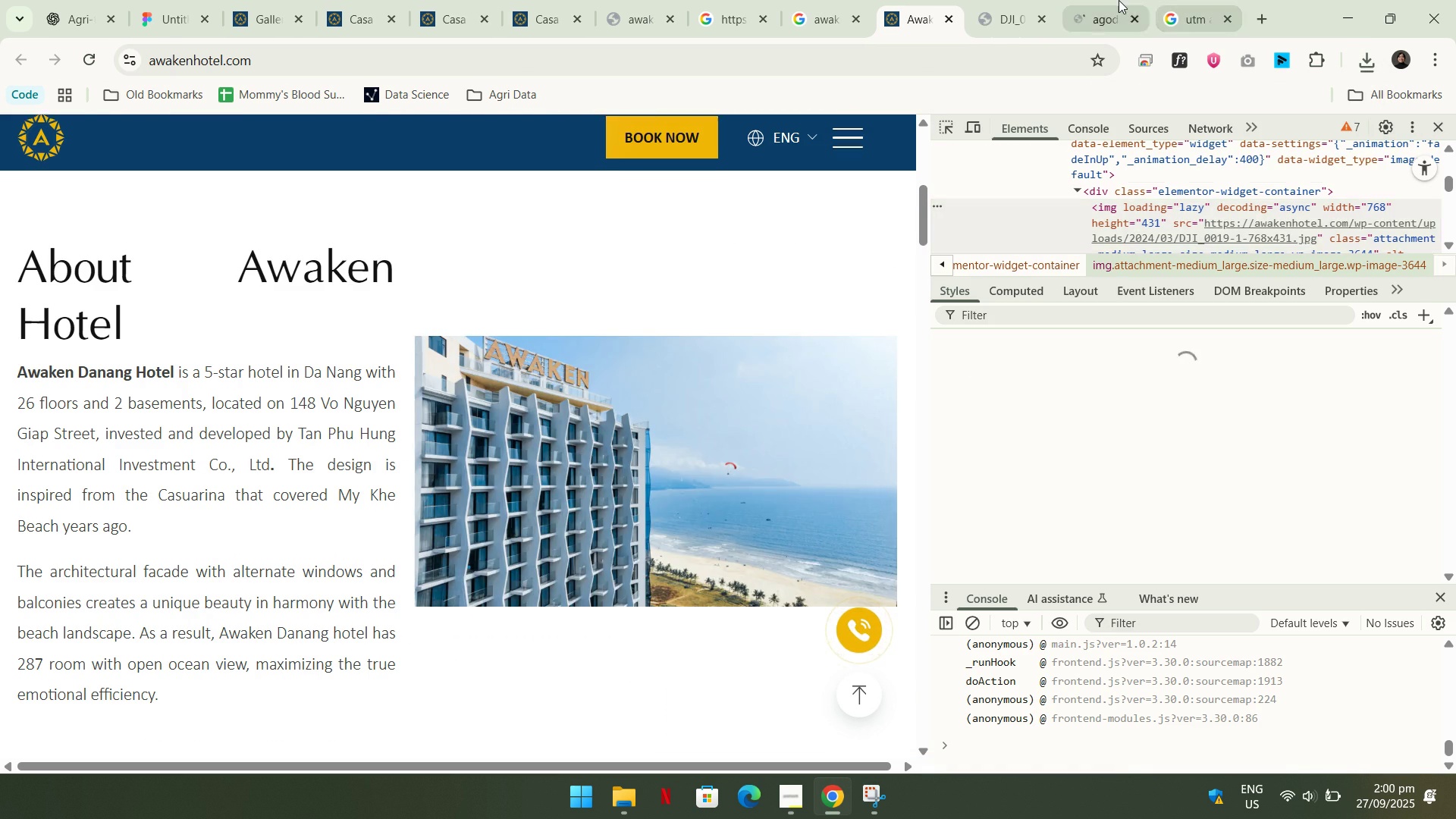 
left_click([1119, 0])
 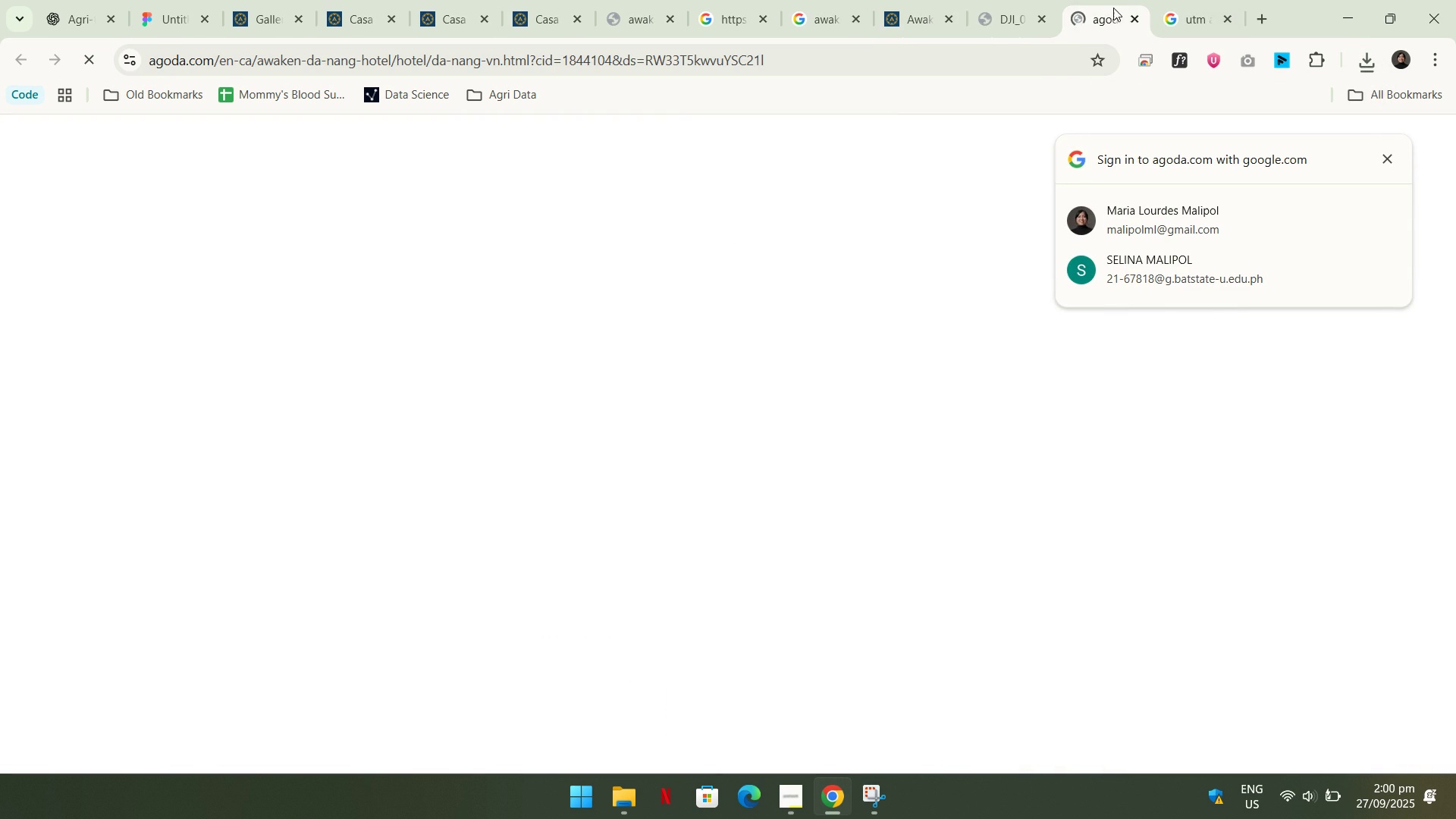 
mouse_move([1080, 54])
 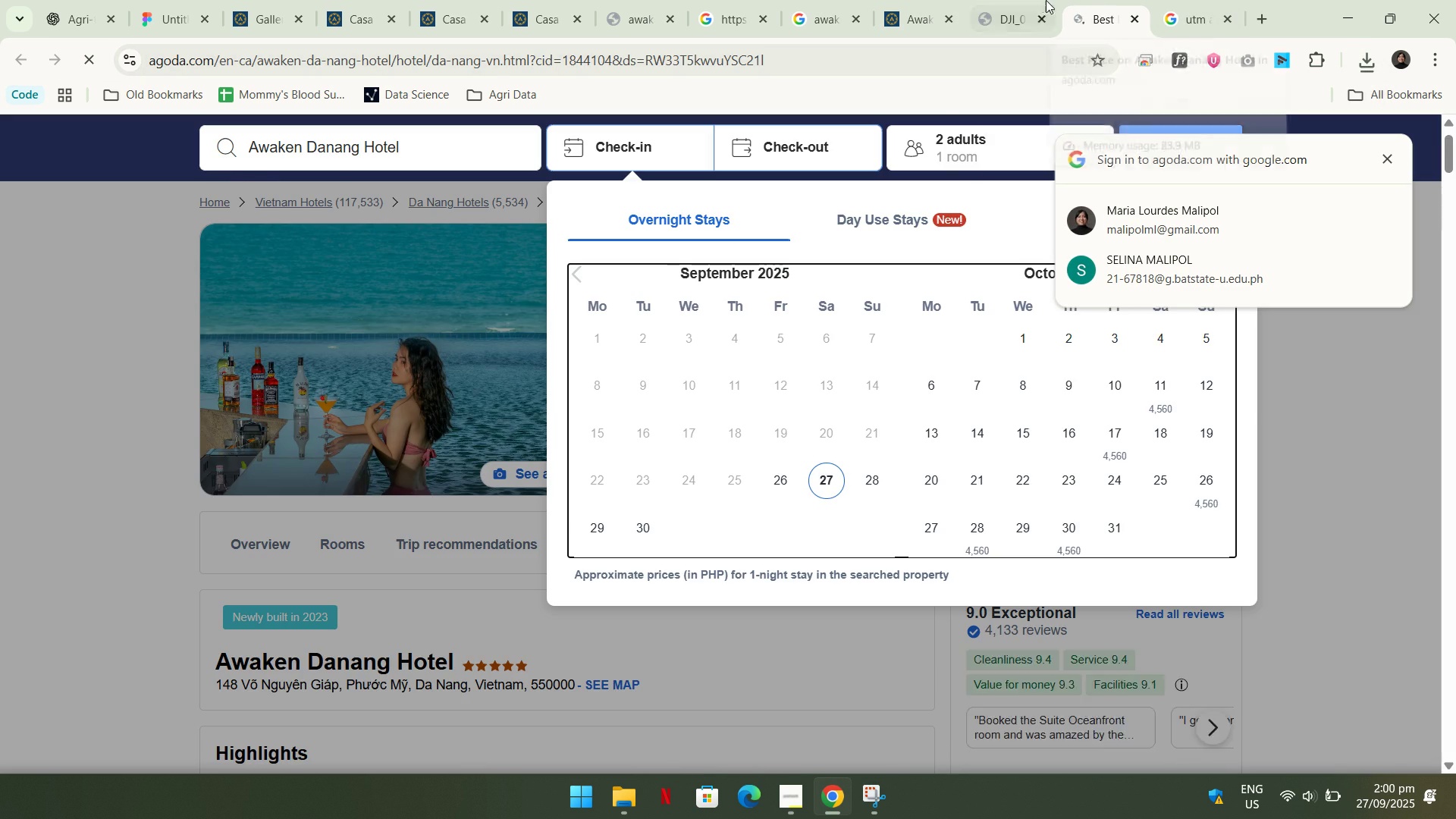 
left_click([1042, 0])
 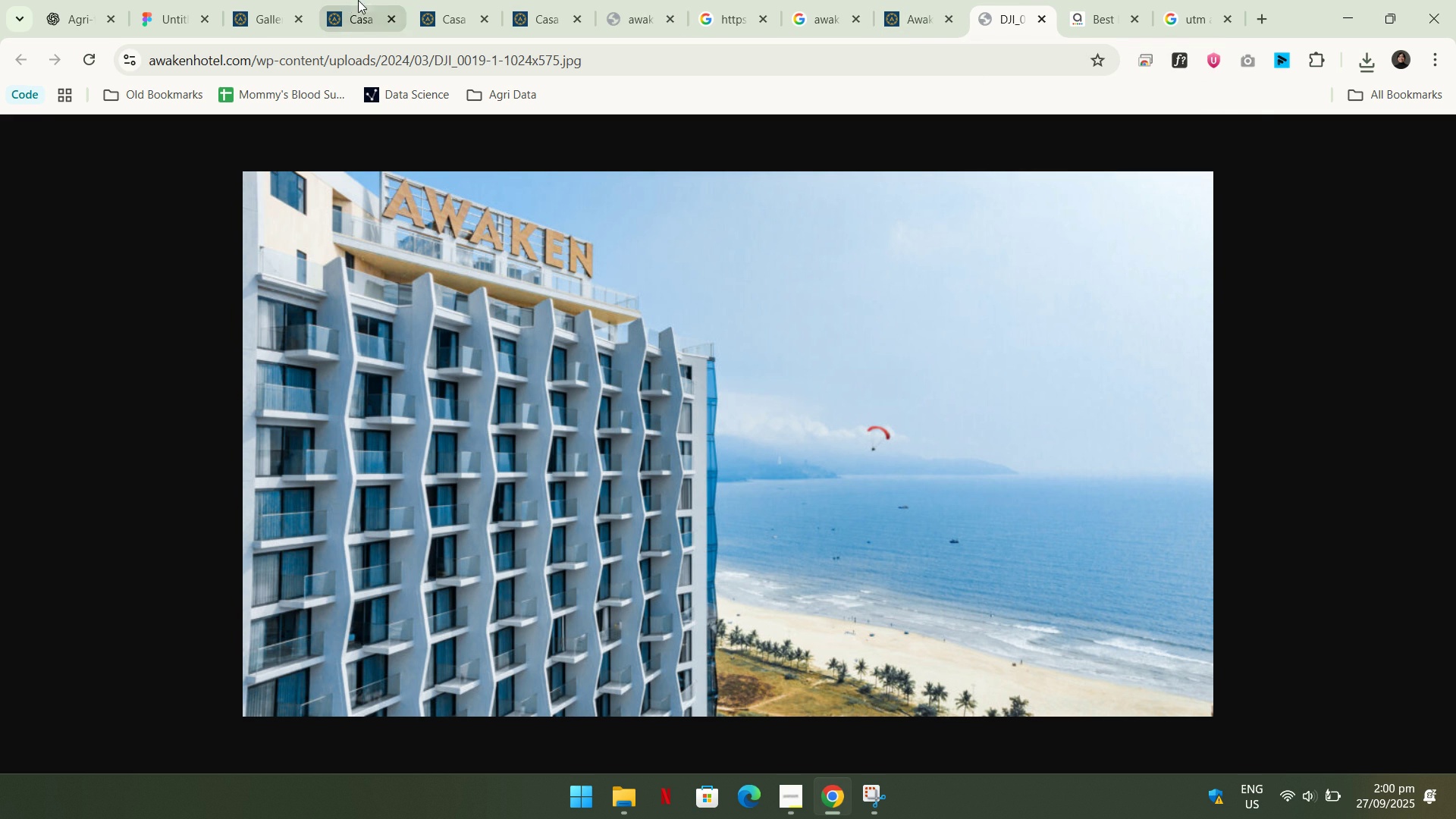 
left_click([359, 0])
 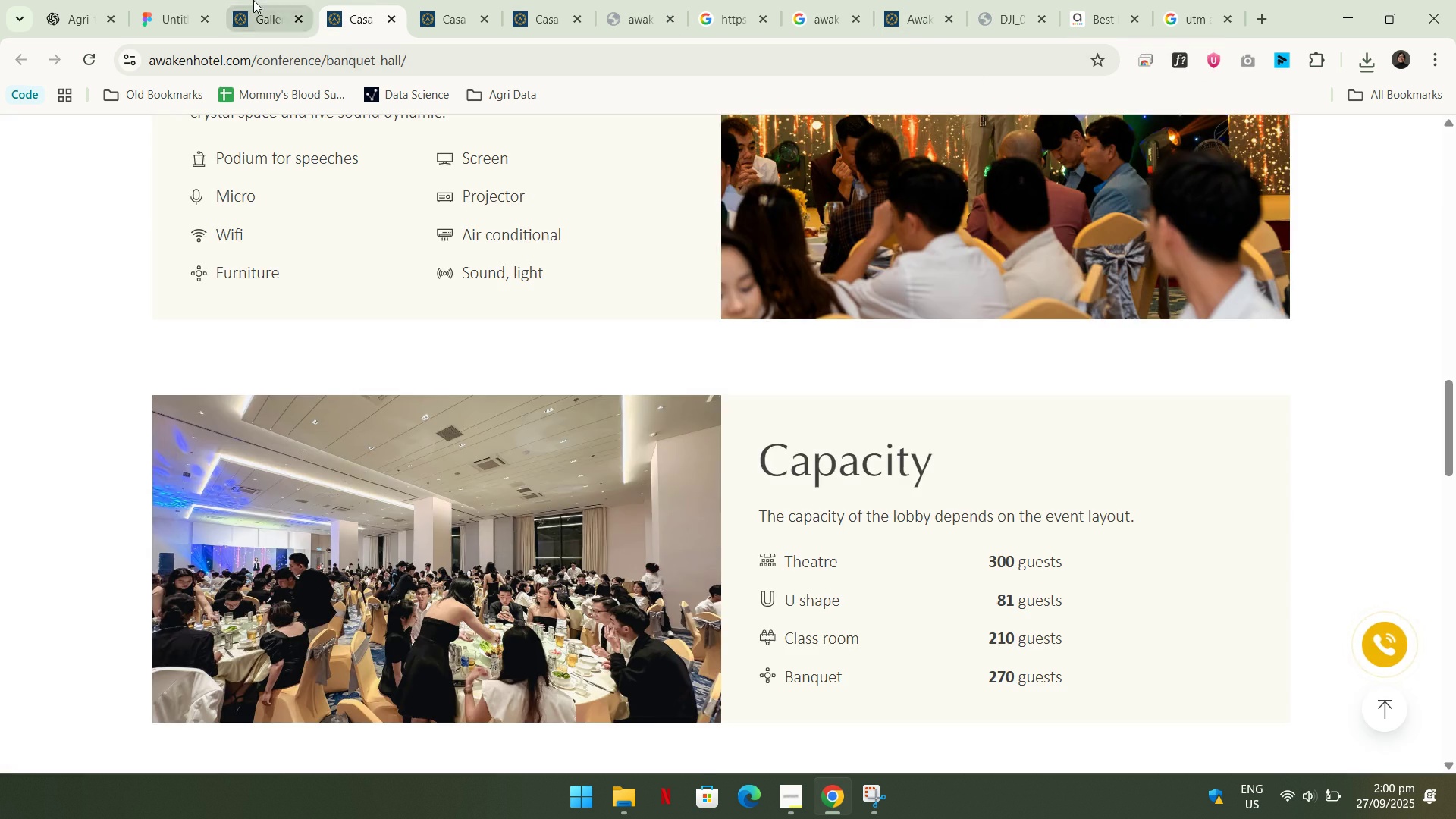 
left_click([253, 0])
 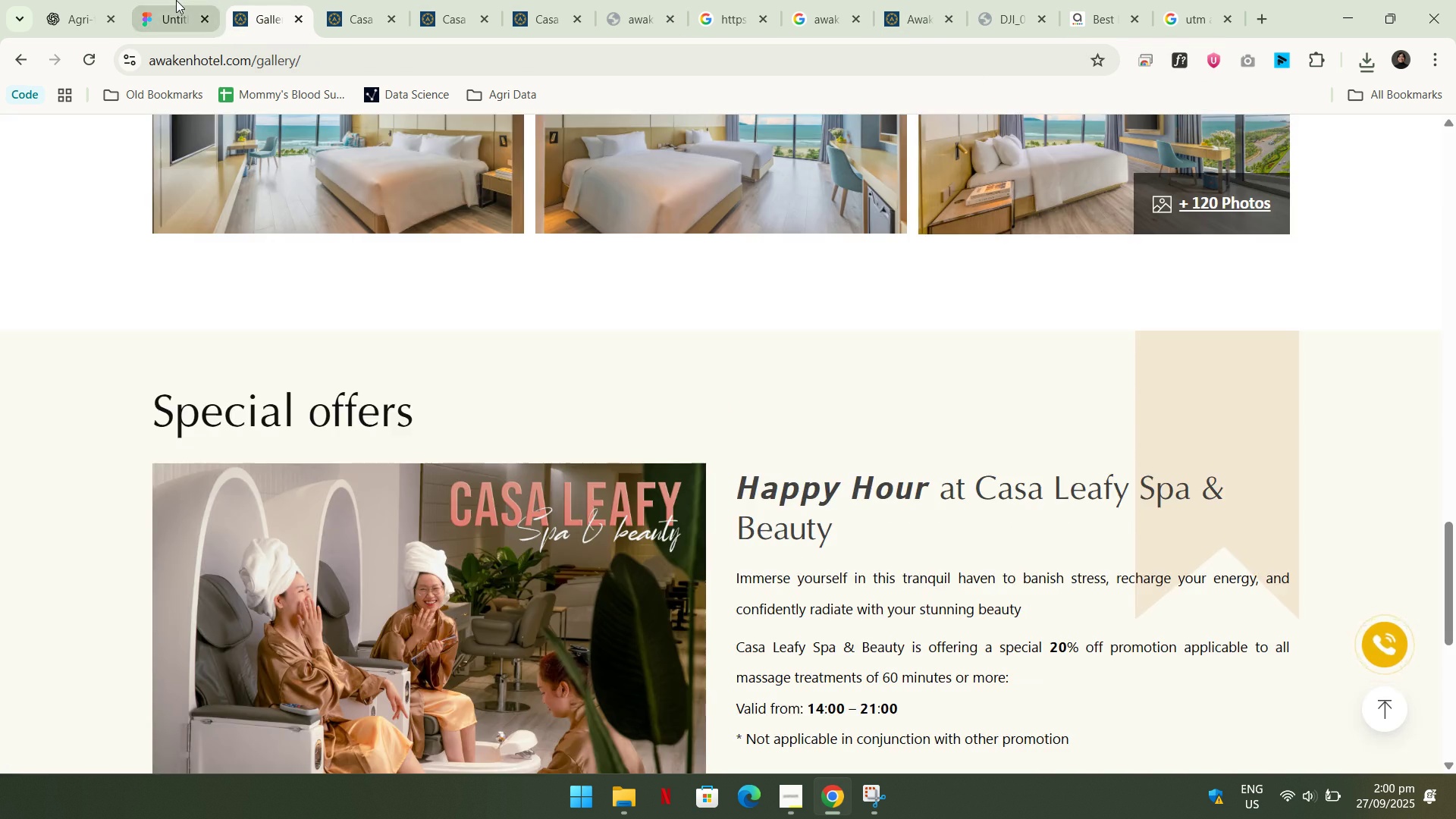 
left_click([176, 0])
 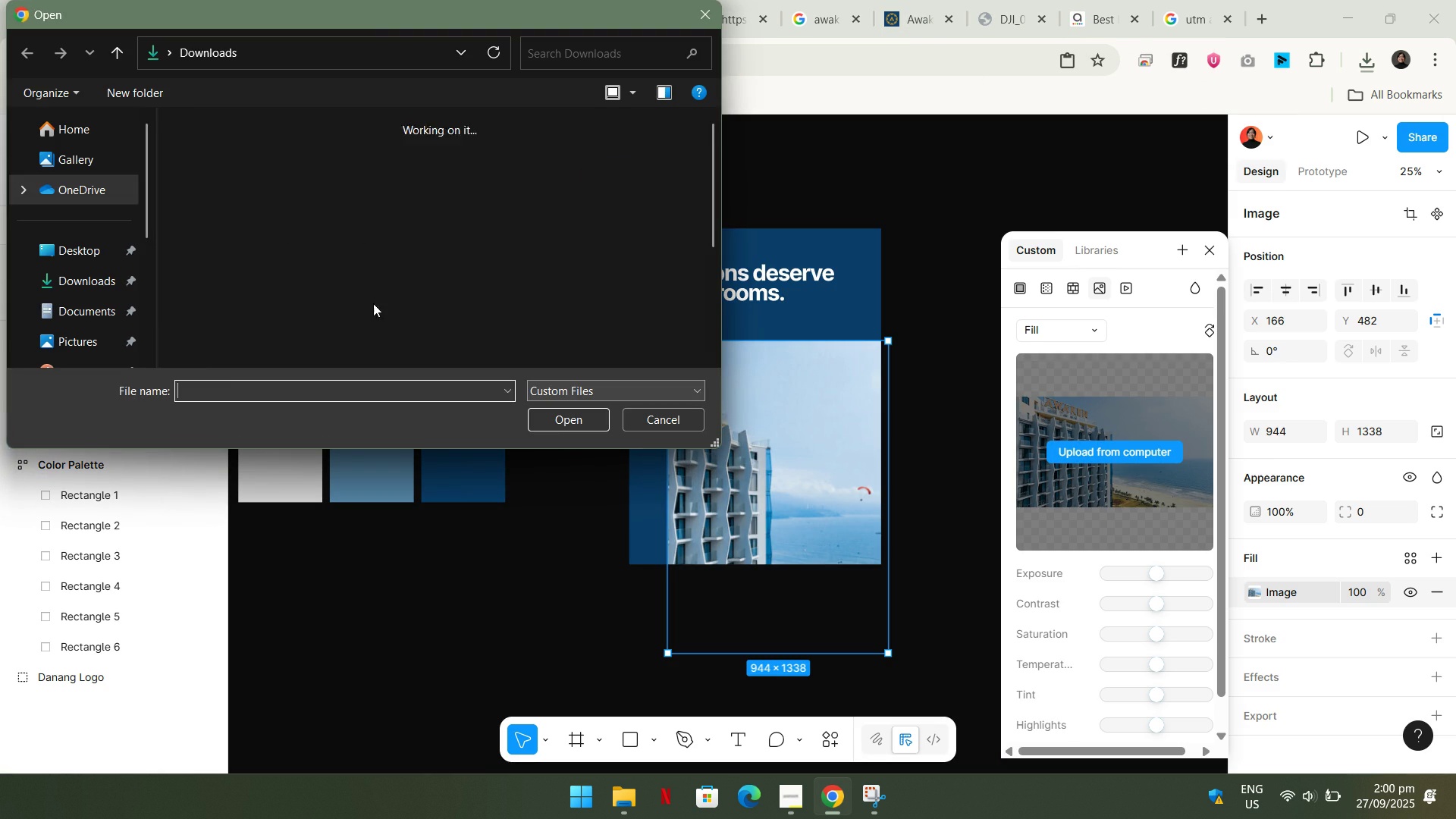 
double_click([249, 219])